 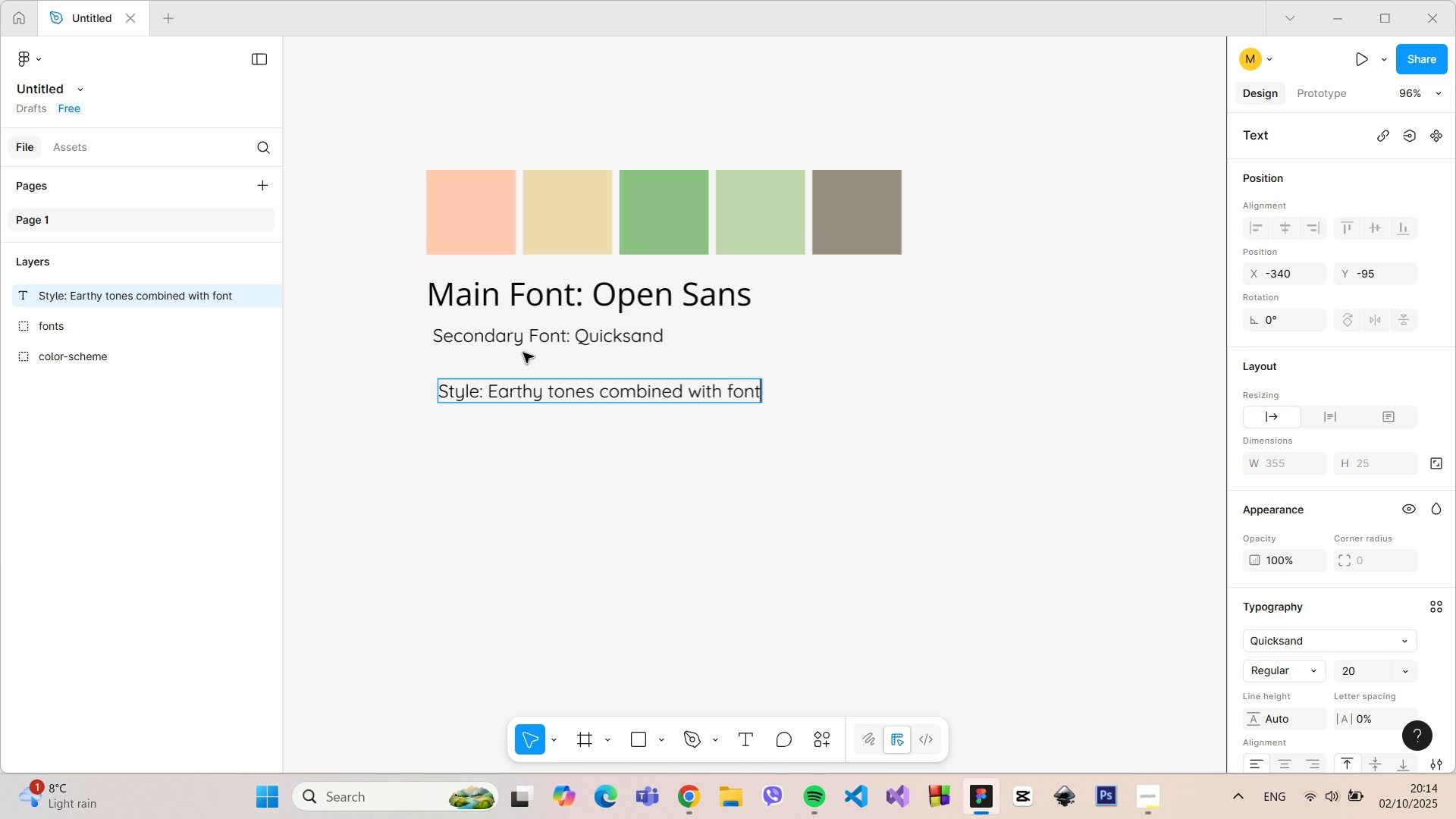 
key(ArrowLeft)
 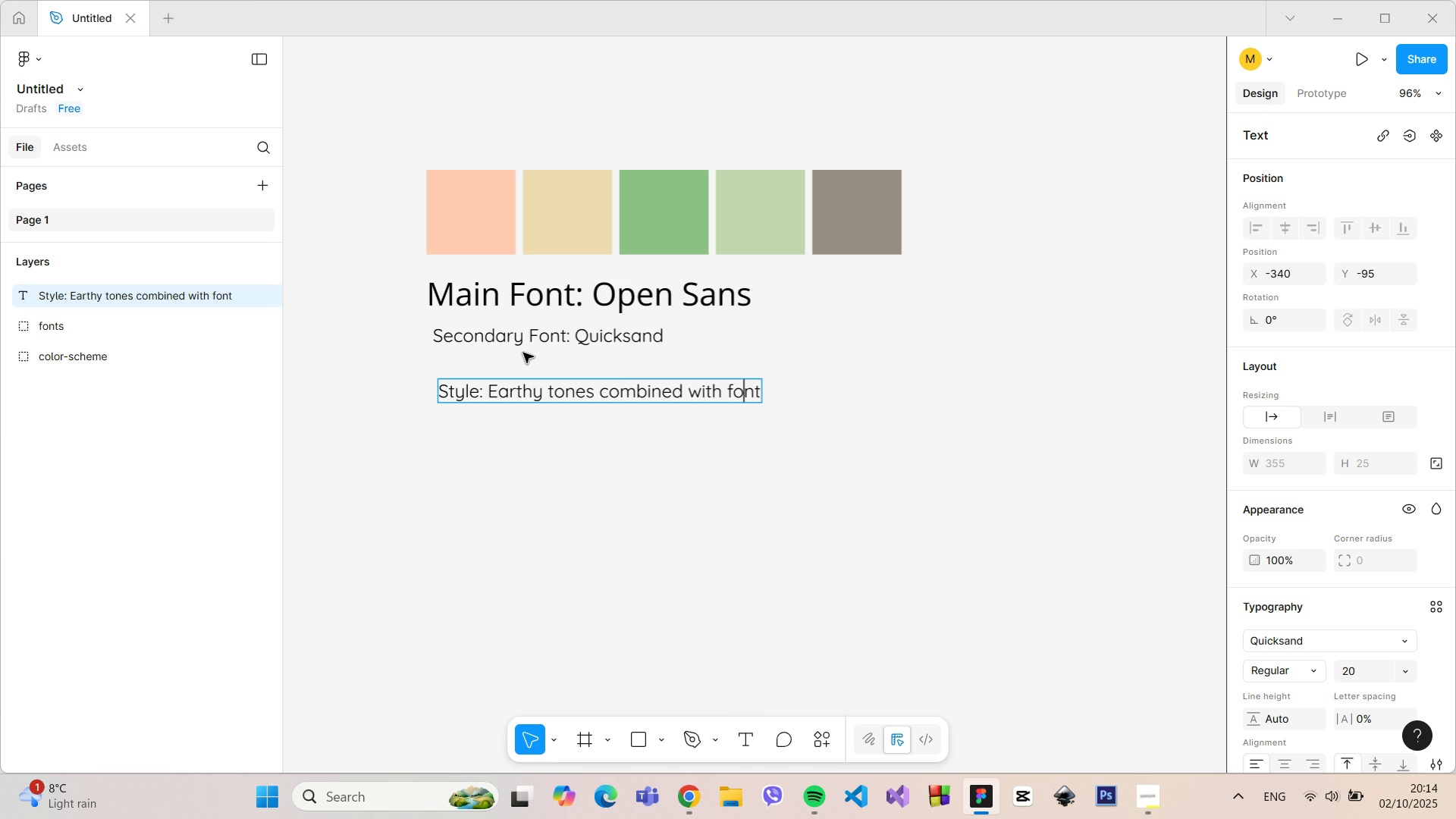 
key(ArrowLeft)
 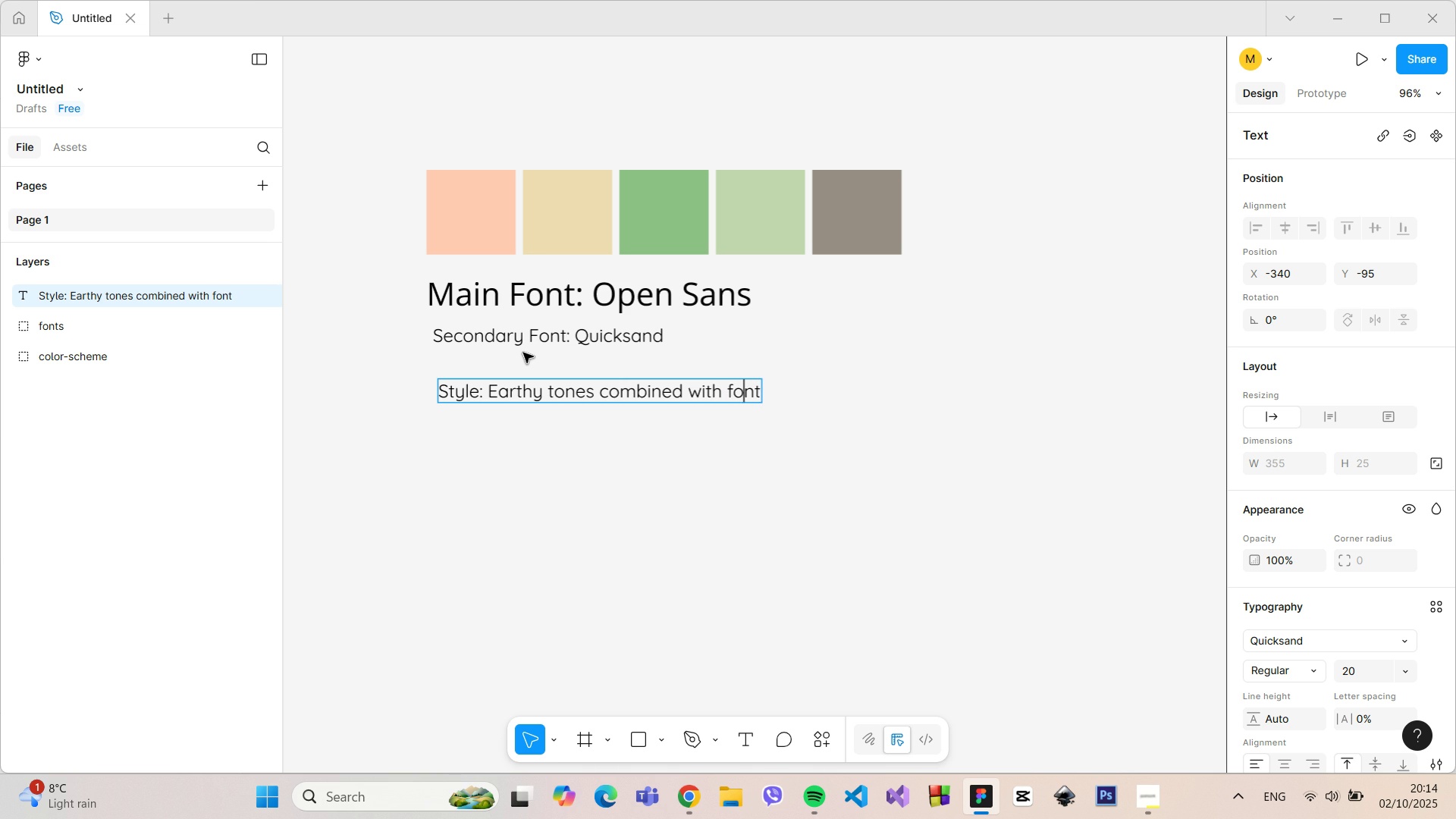 
key(ArrowLeft)
 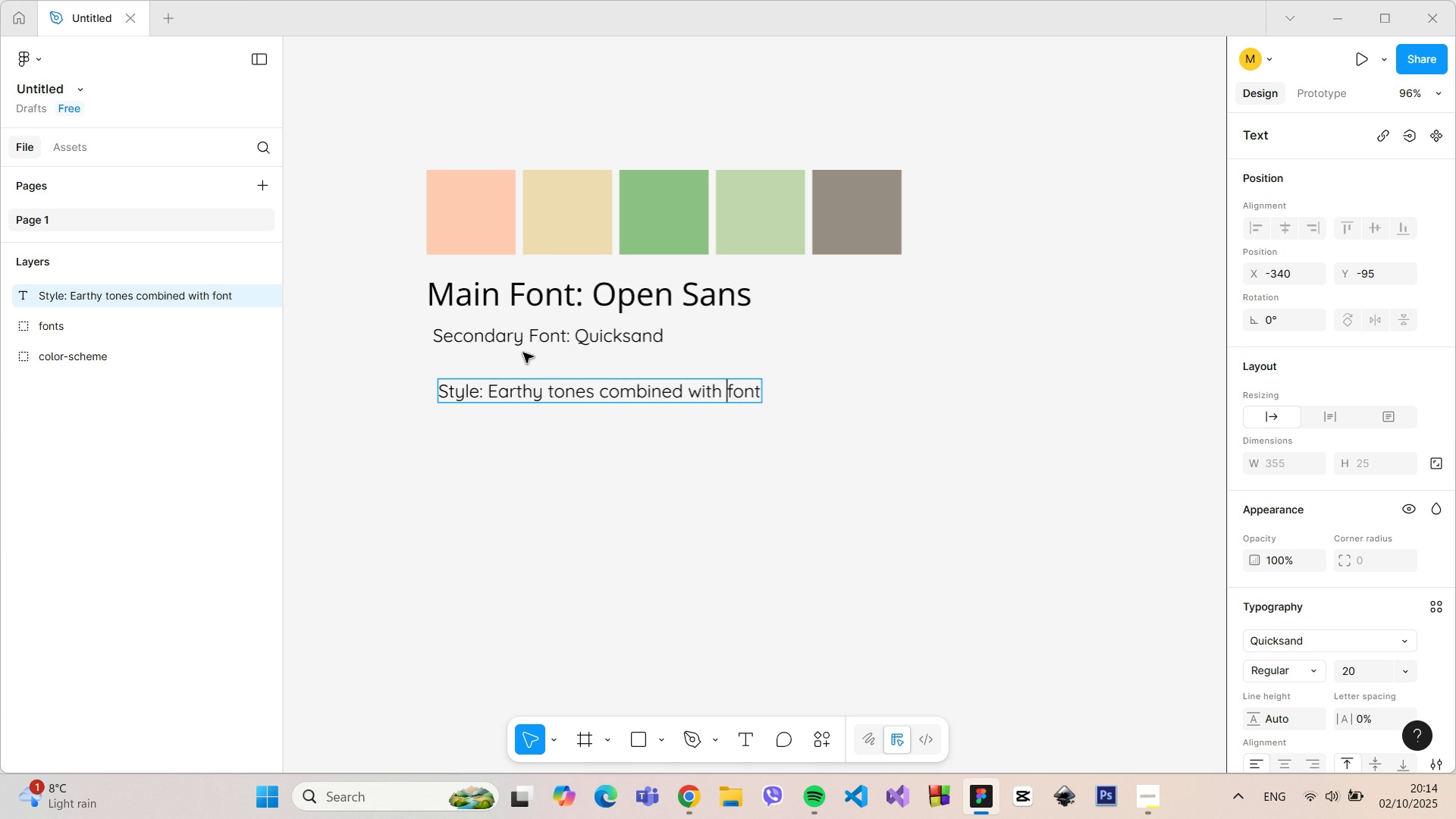 
key(ArrowLeft)
 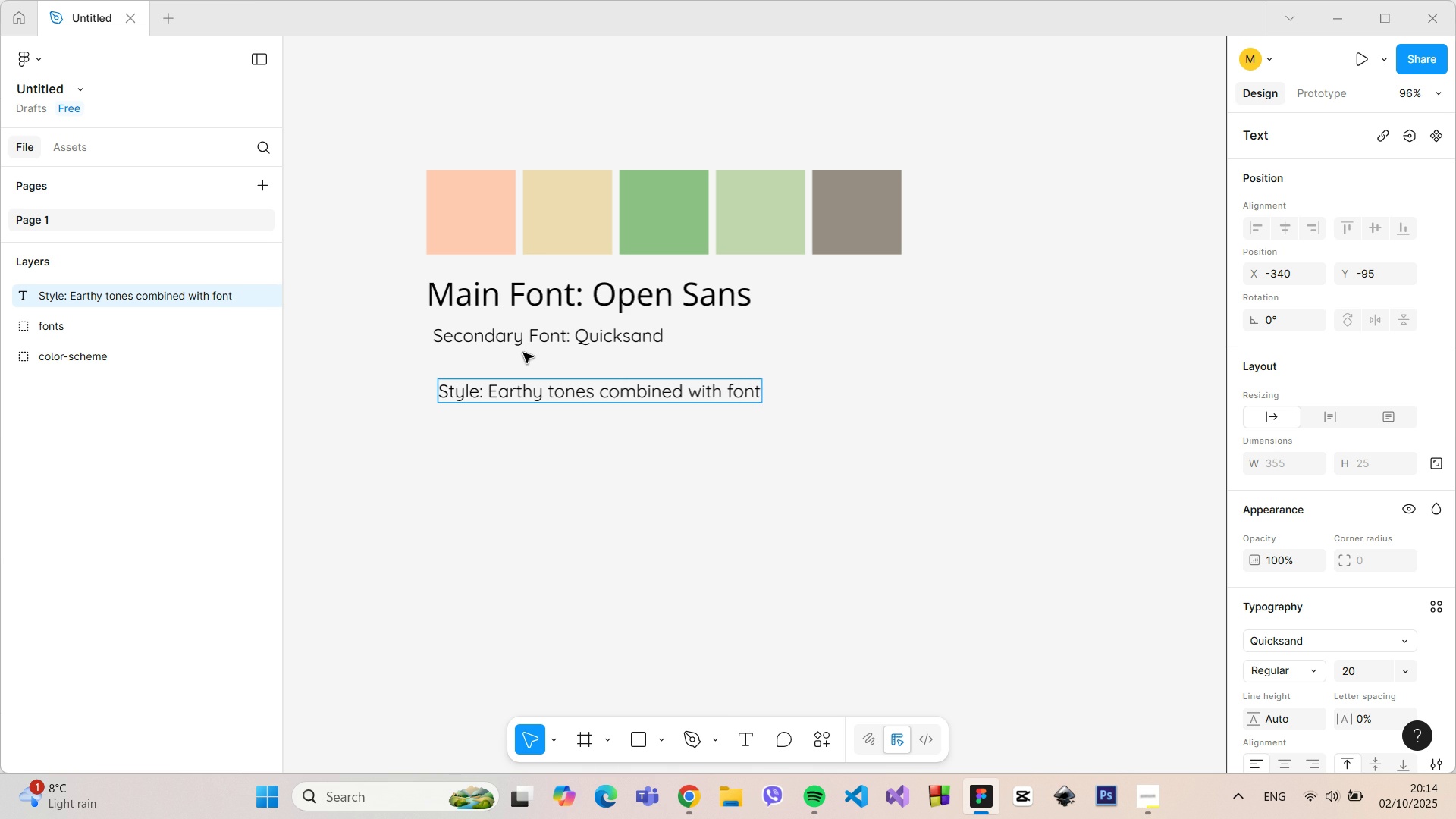 
type(sans-serif [End]s, to create a nice user )
key(Backspace)
key(Backspace)
key(Backspace)
key(Backspace)
key(Backspace)
key(Backspace)
type(, calming user experience)
 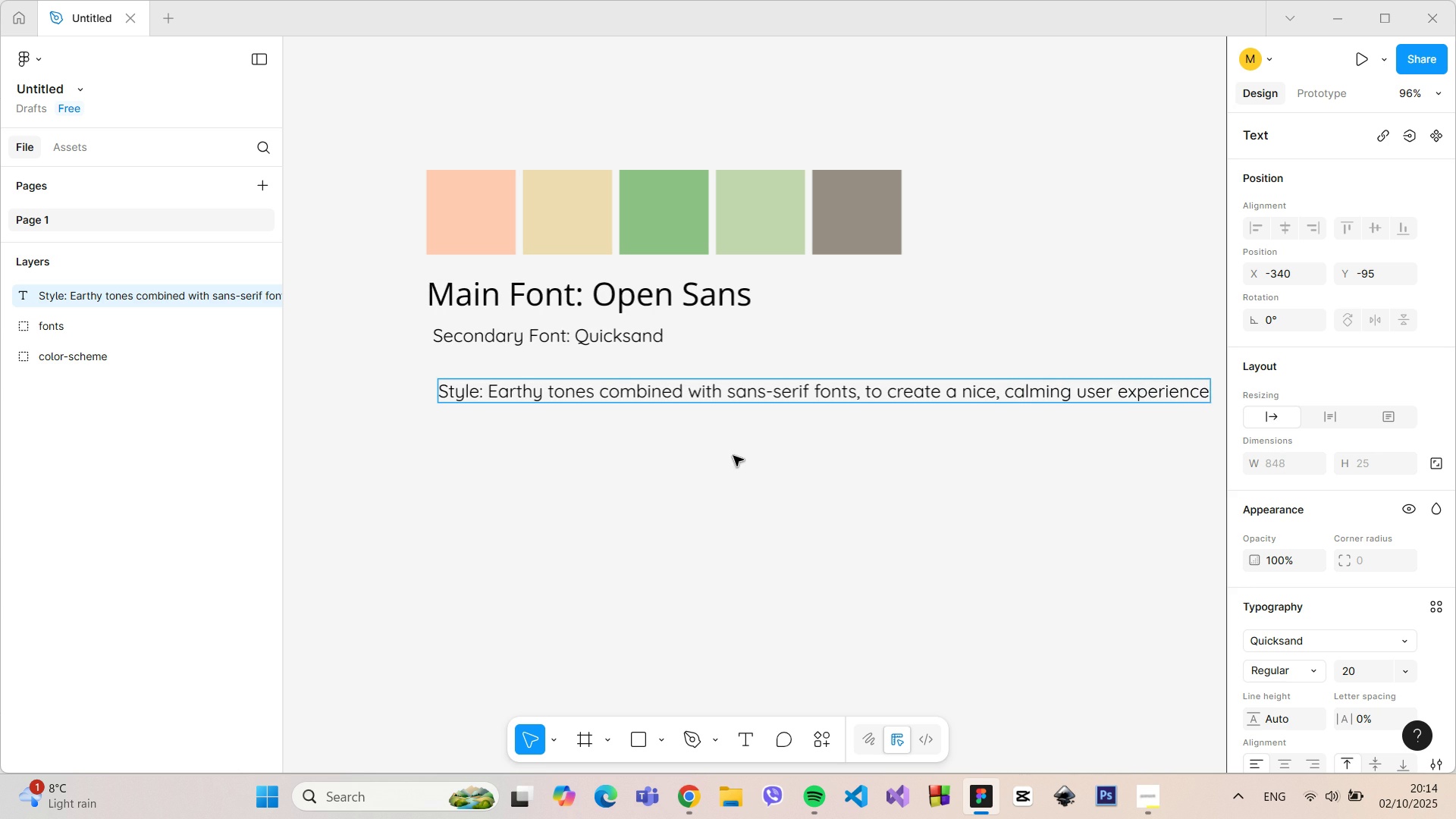 
left_click([733, 456])